 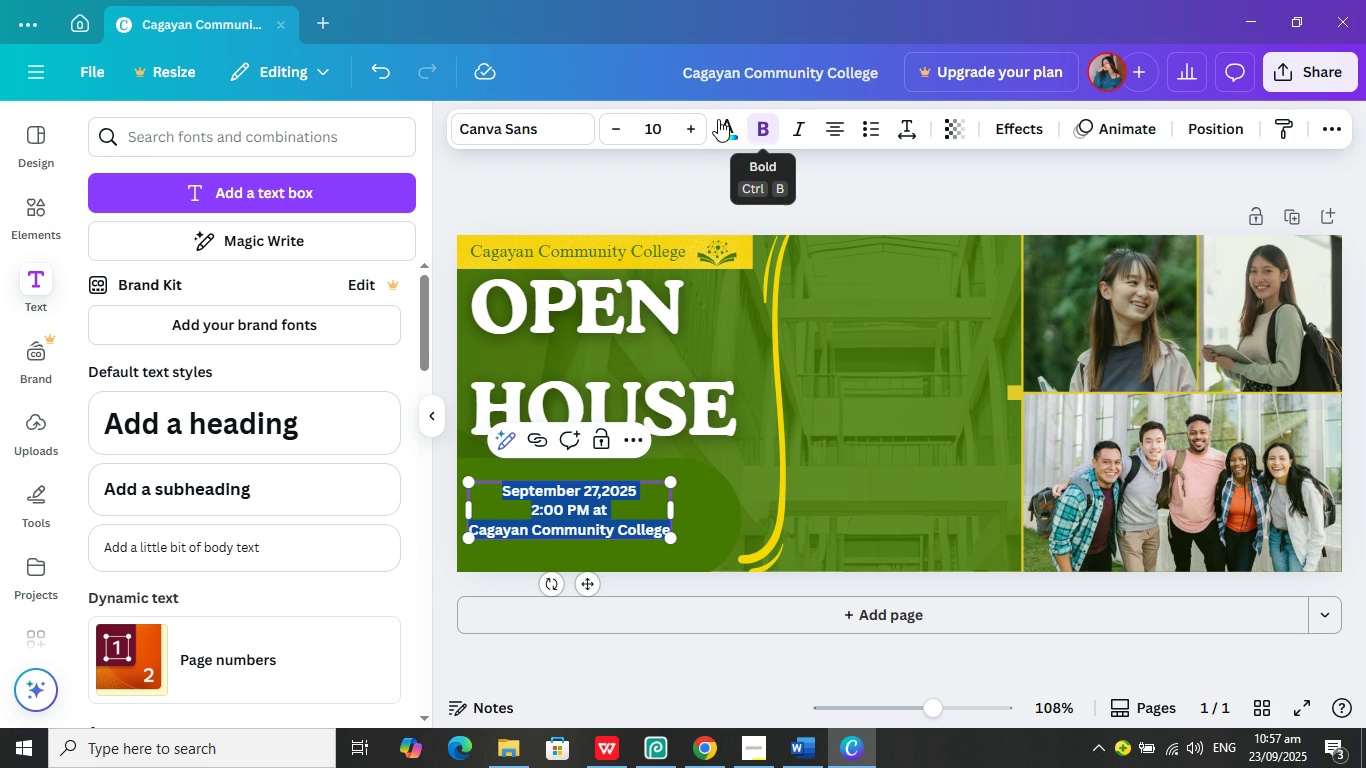 
left_click([543, 125])
 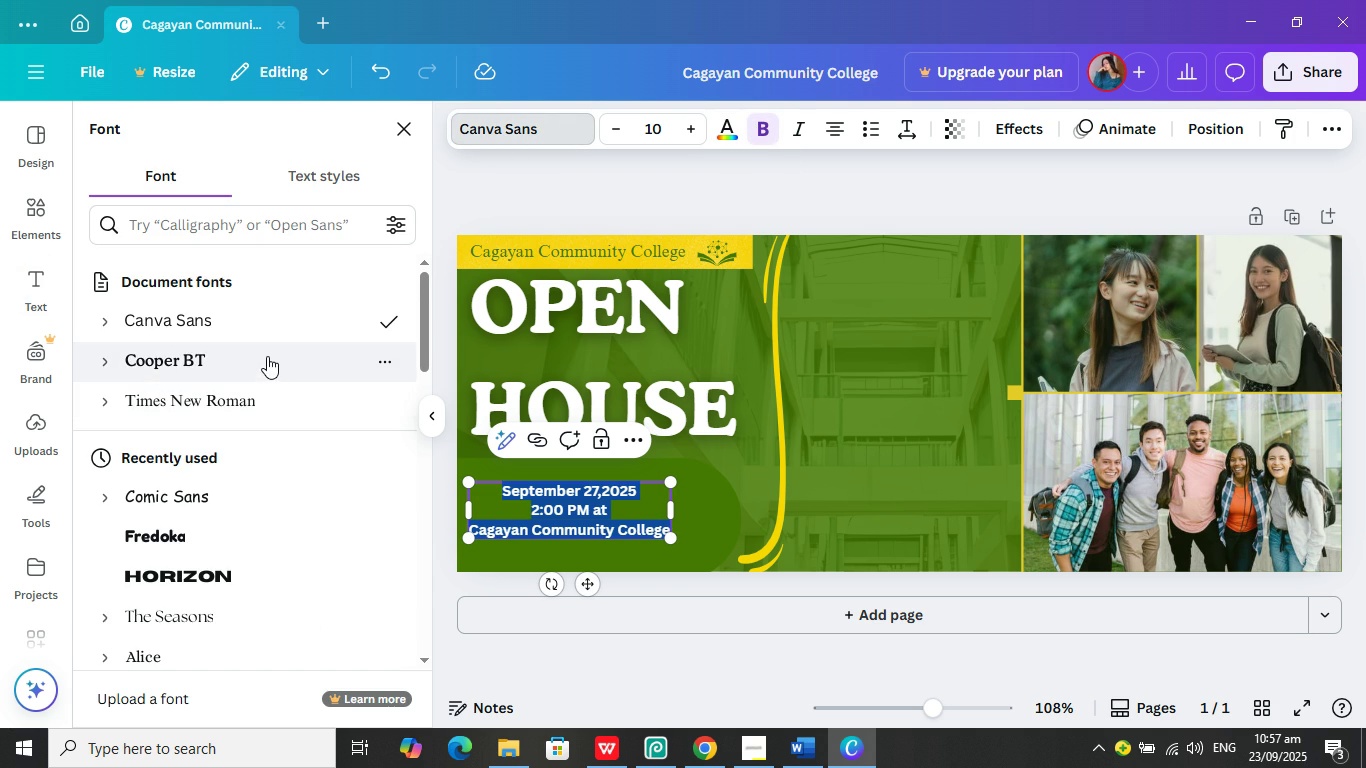 
scroll: coordinate [280, 433], scroll_direction: down, amount: 1.0
 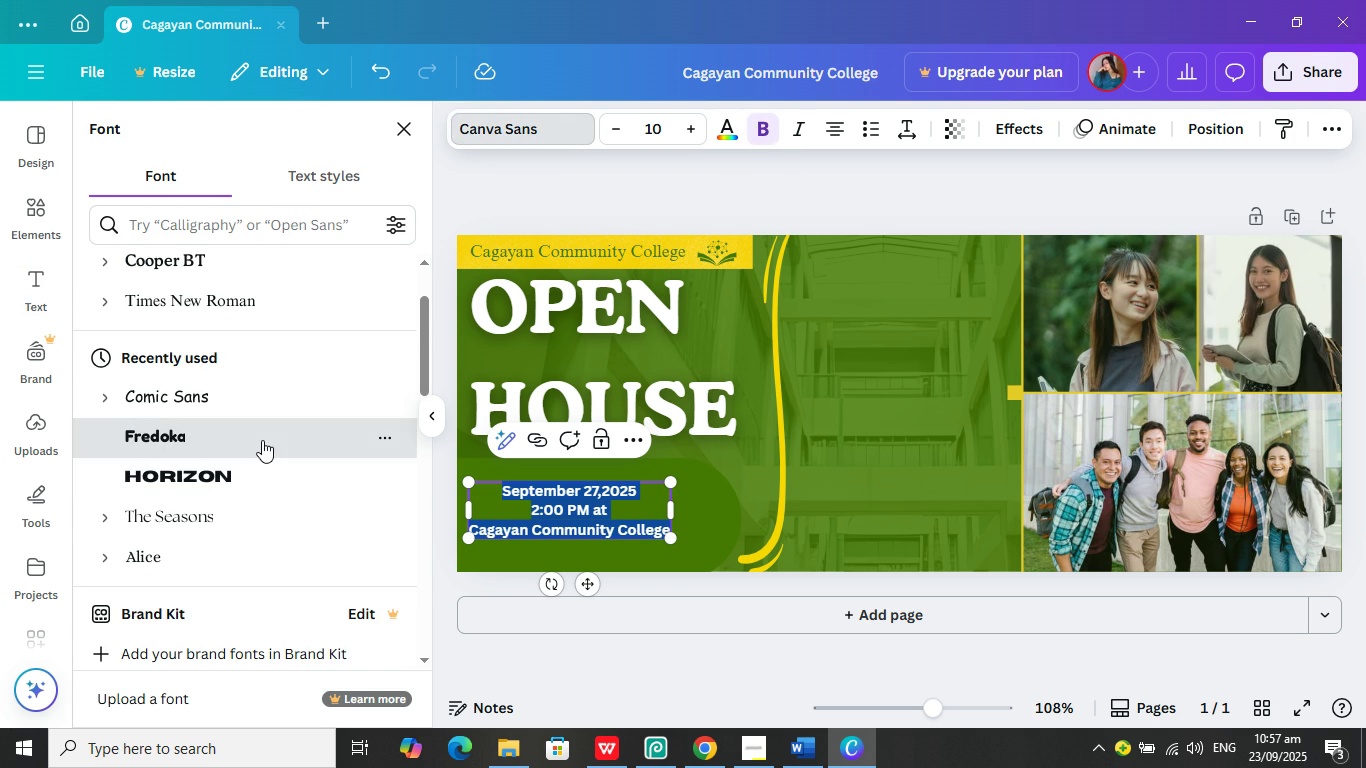 
left_click([262, 440])
 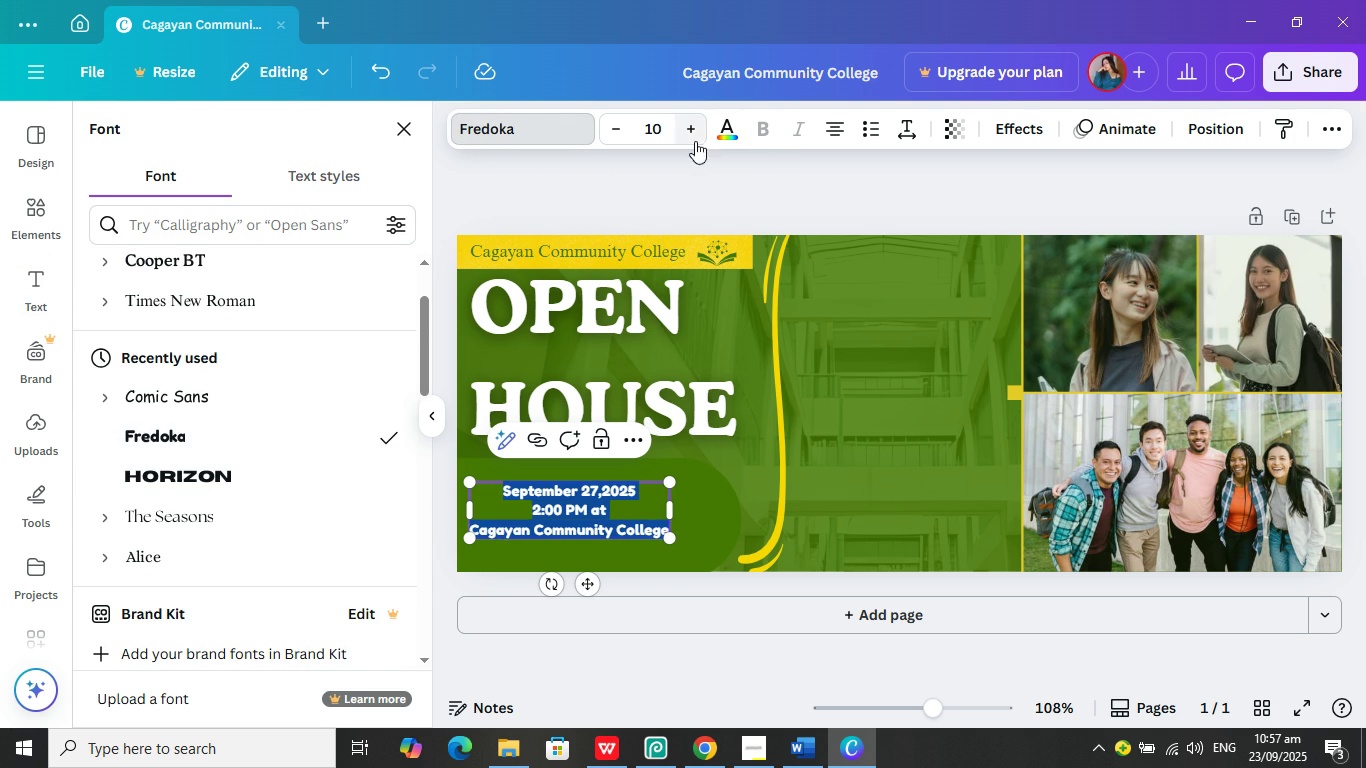 
left_click([724, 127])
 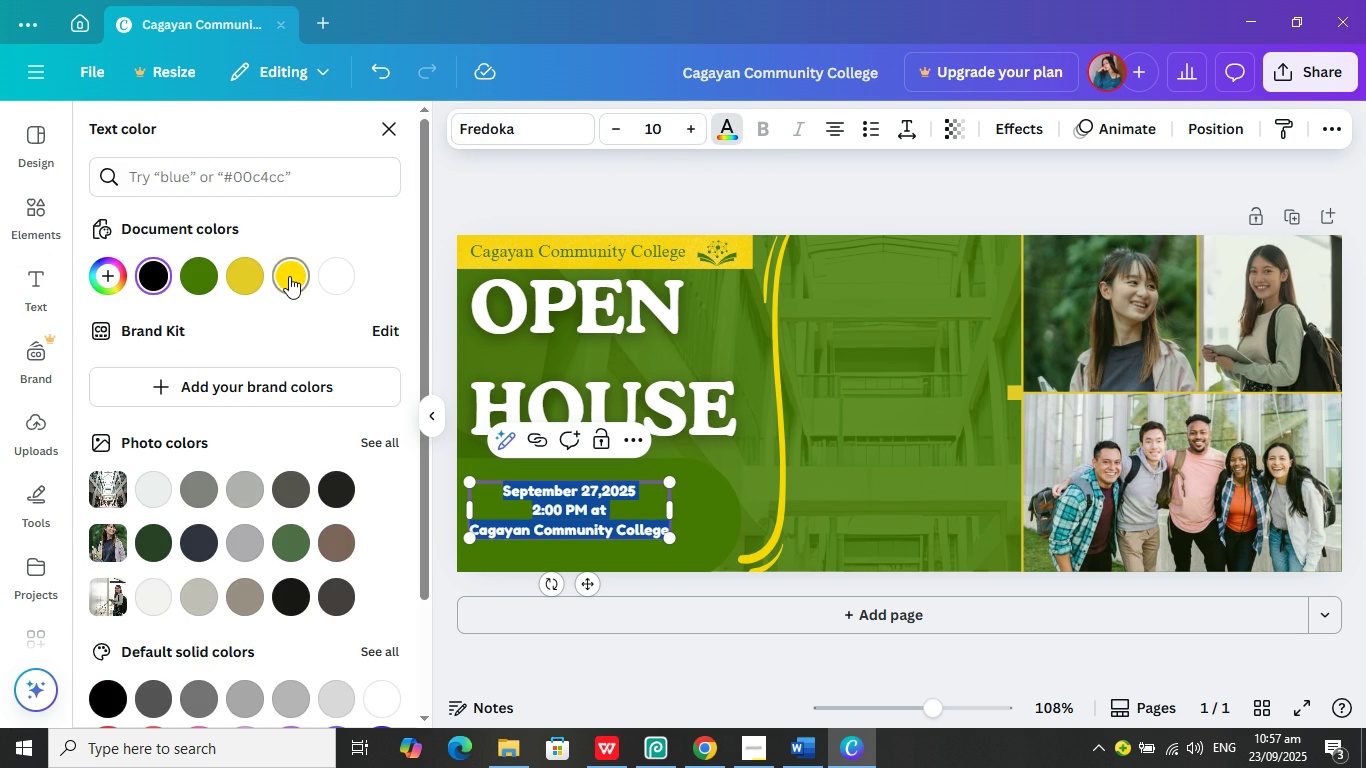 
left_click([289, 276])
 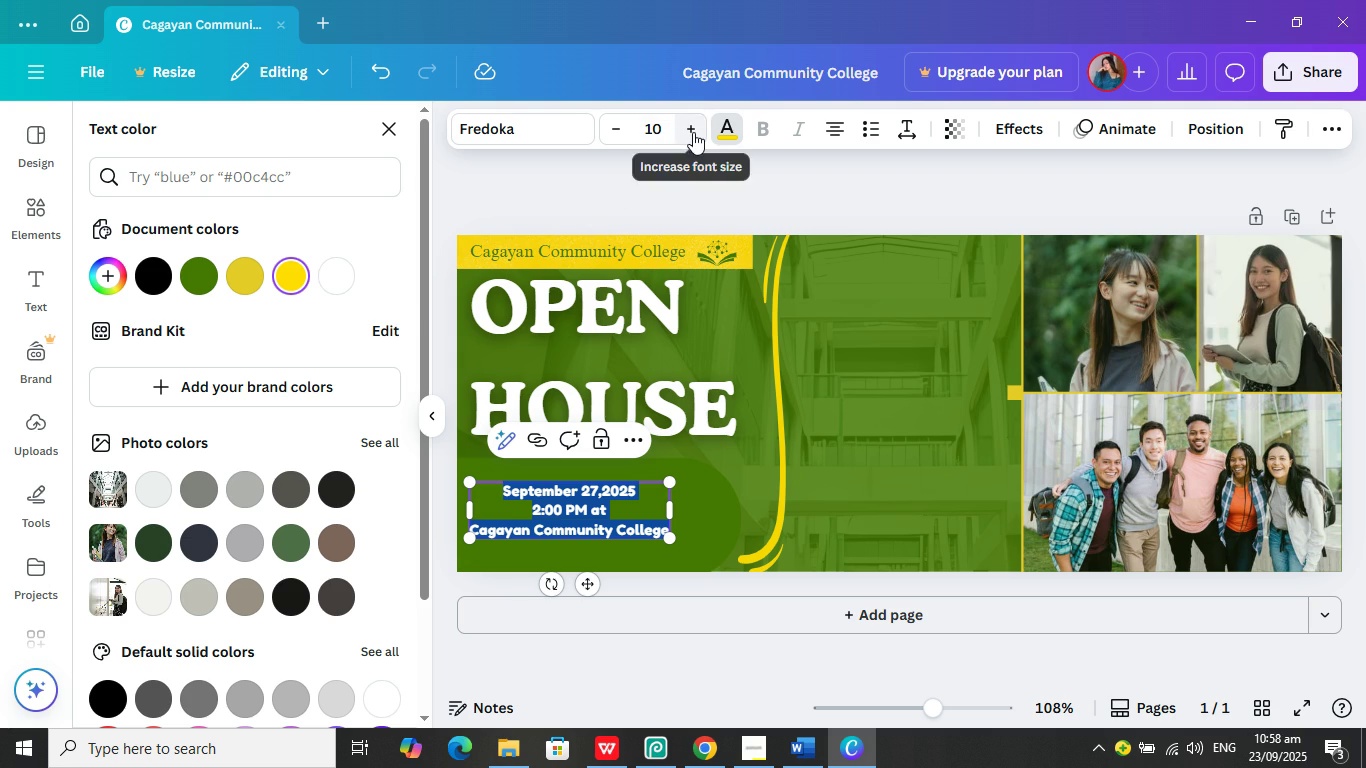 
double_click([693, 132])
 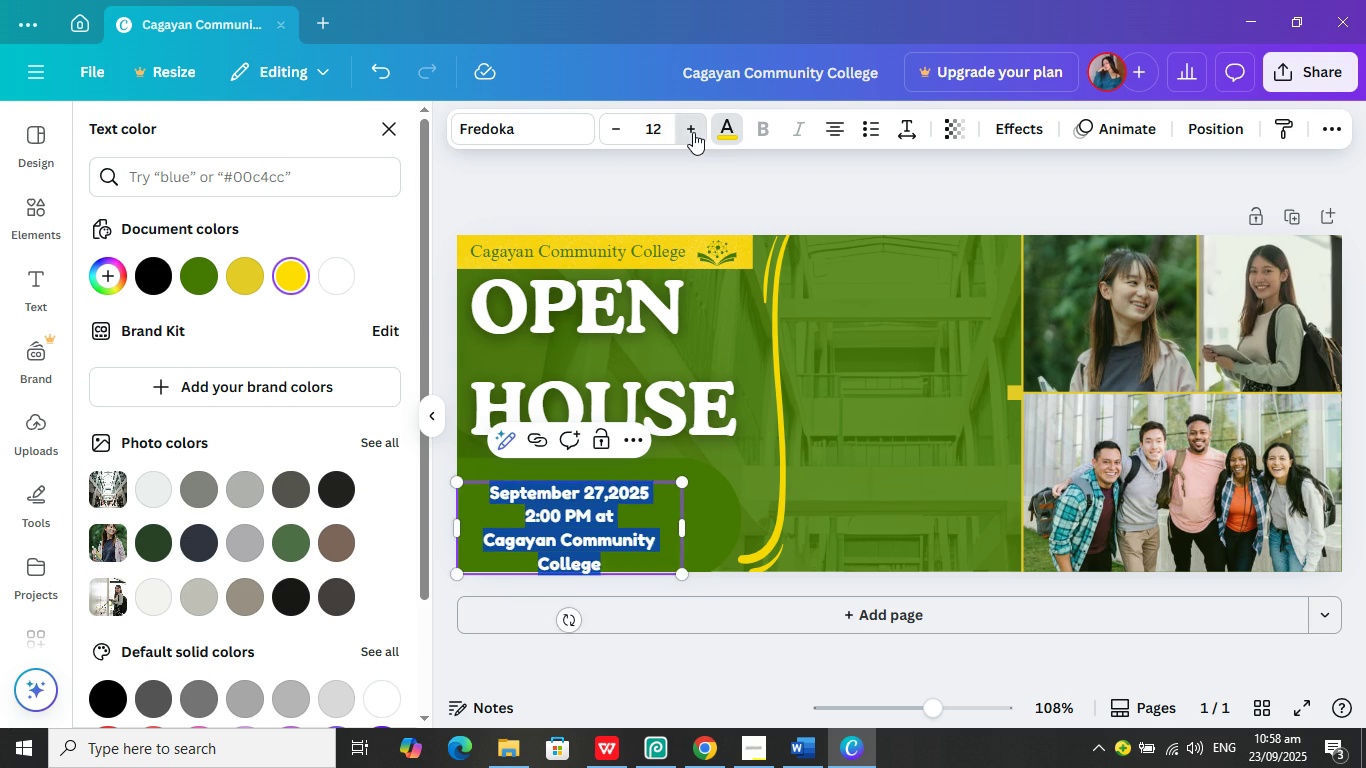 
triple_click([693, 132])
 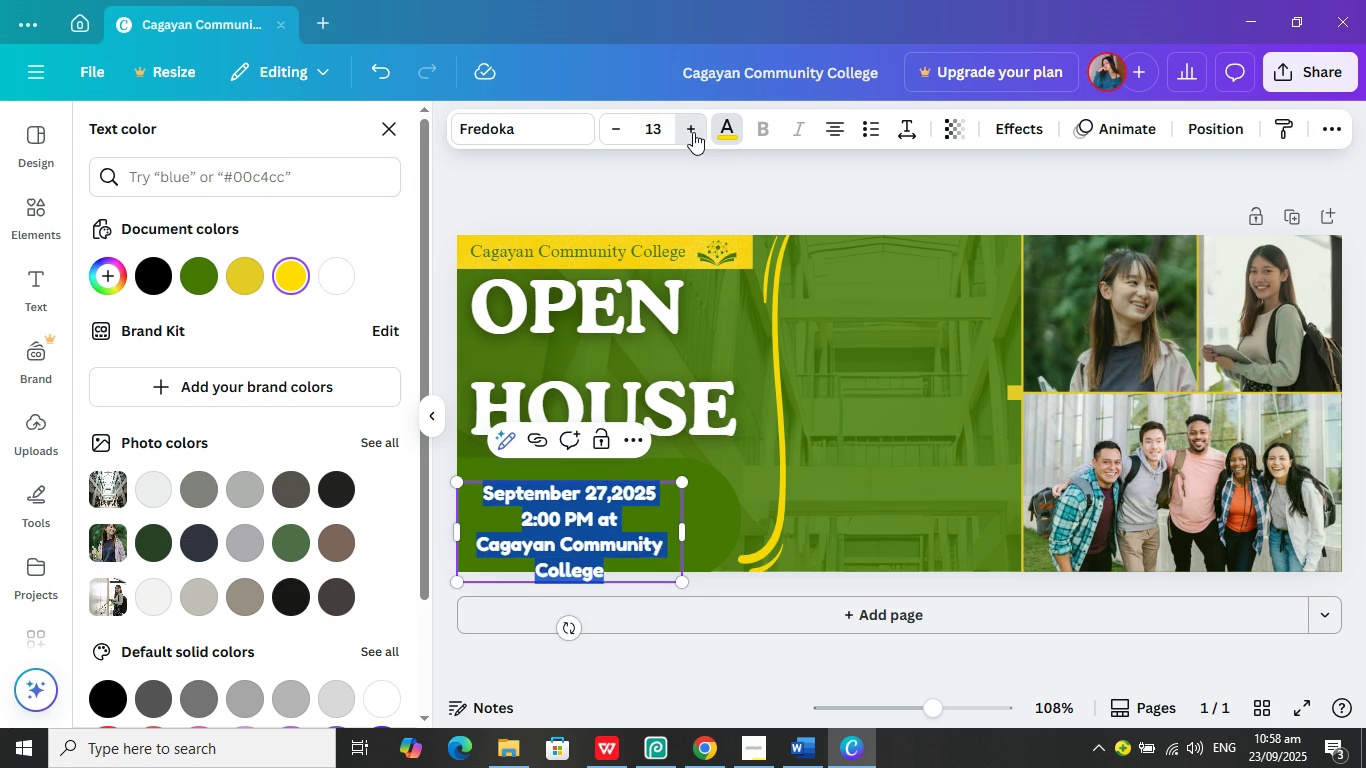 
triple_click([693, 132])